 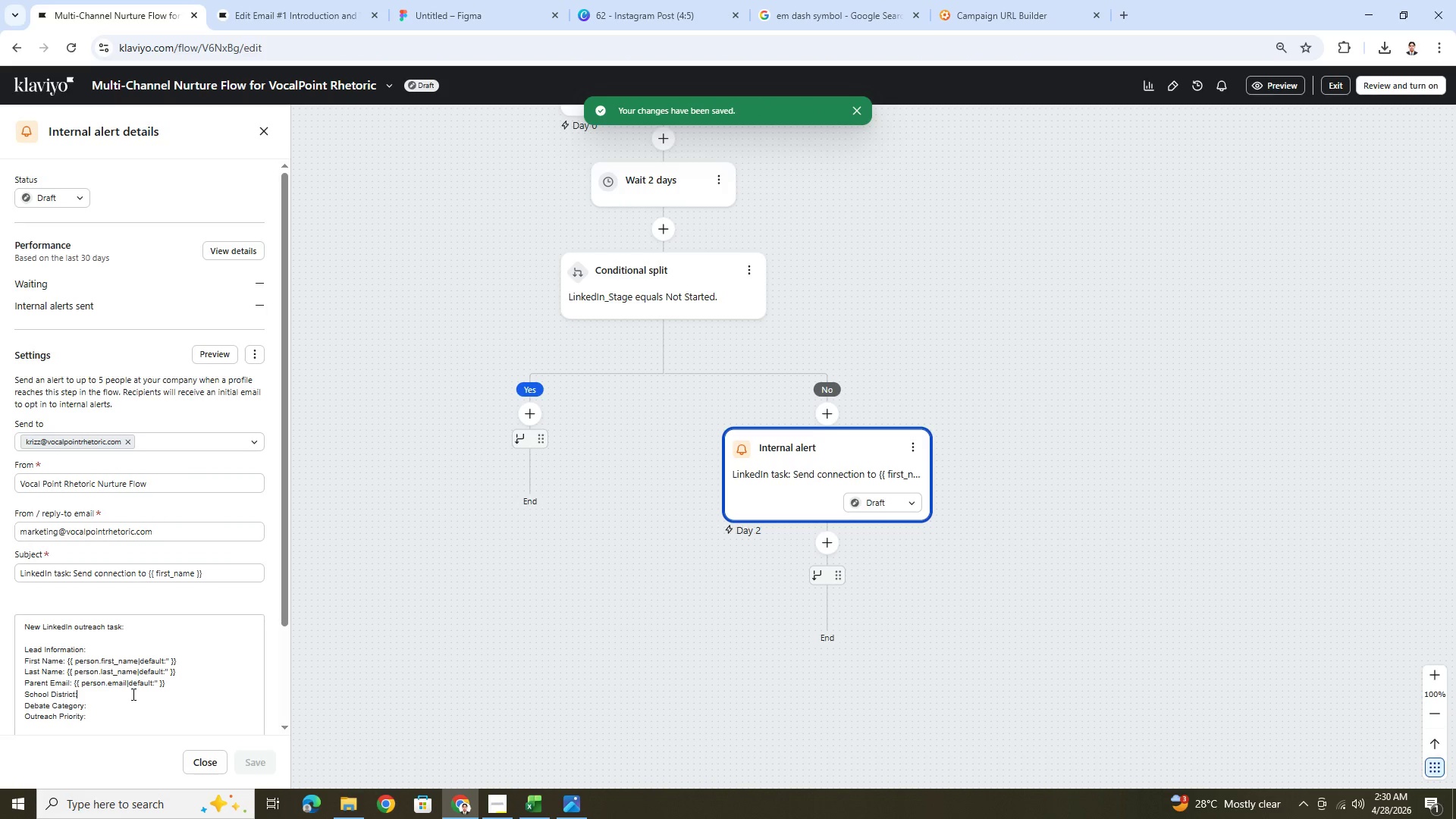 
key(Space)
 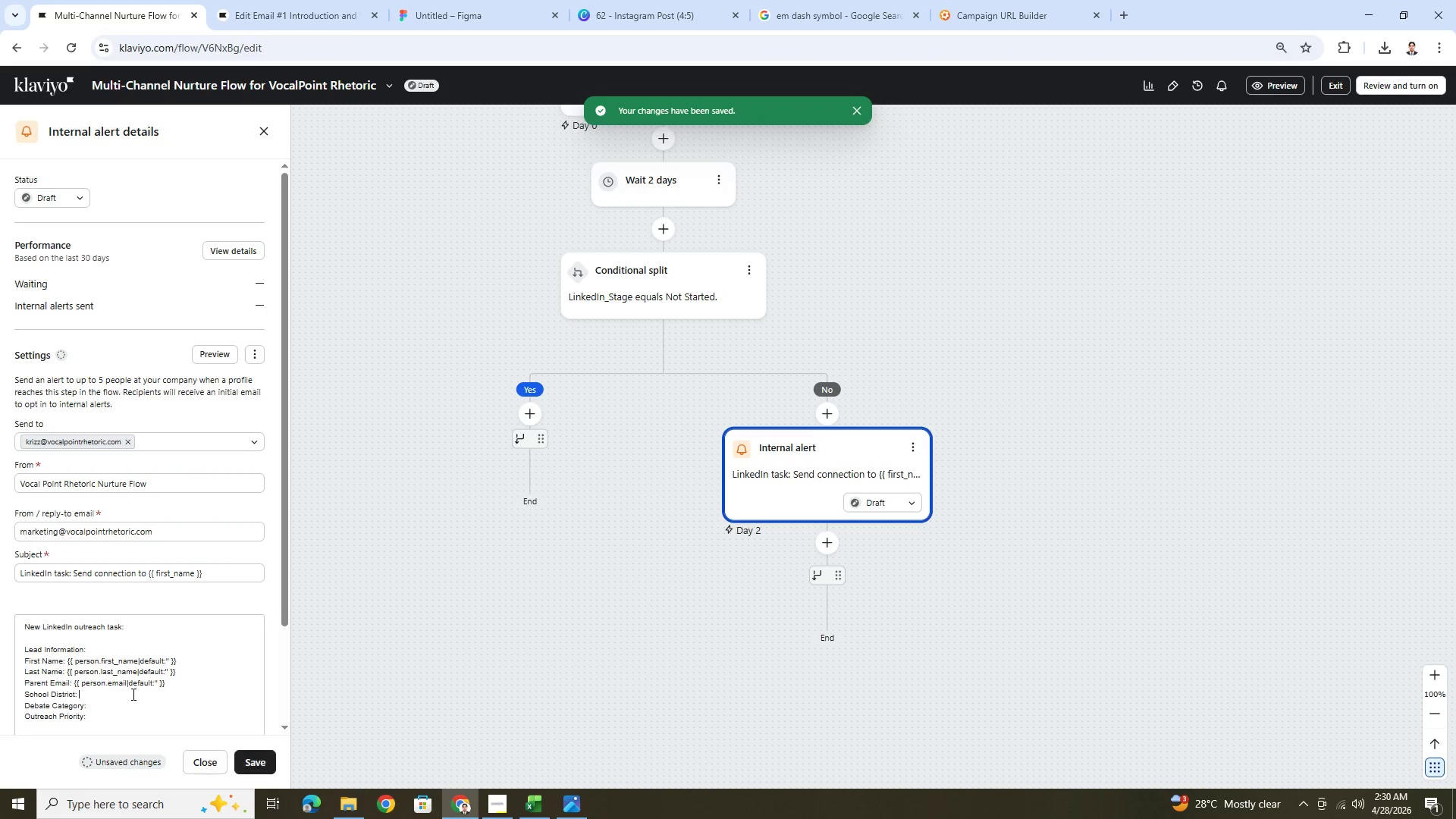 
key(Control+V)
 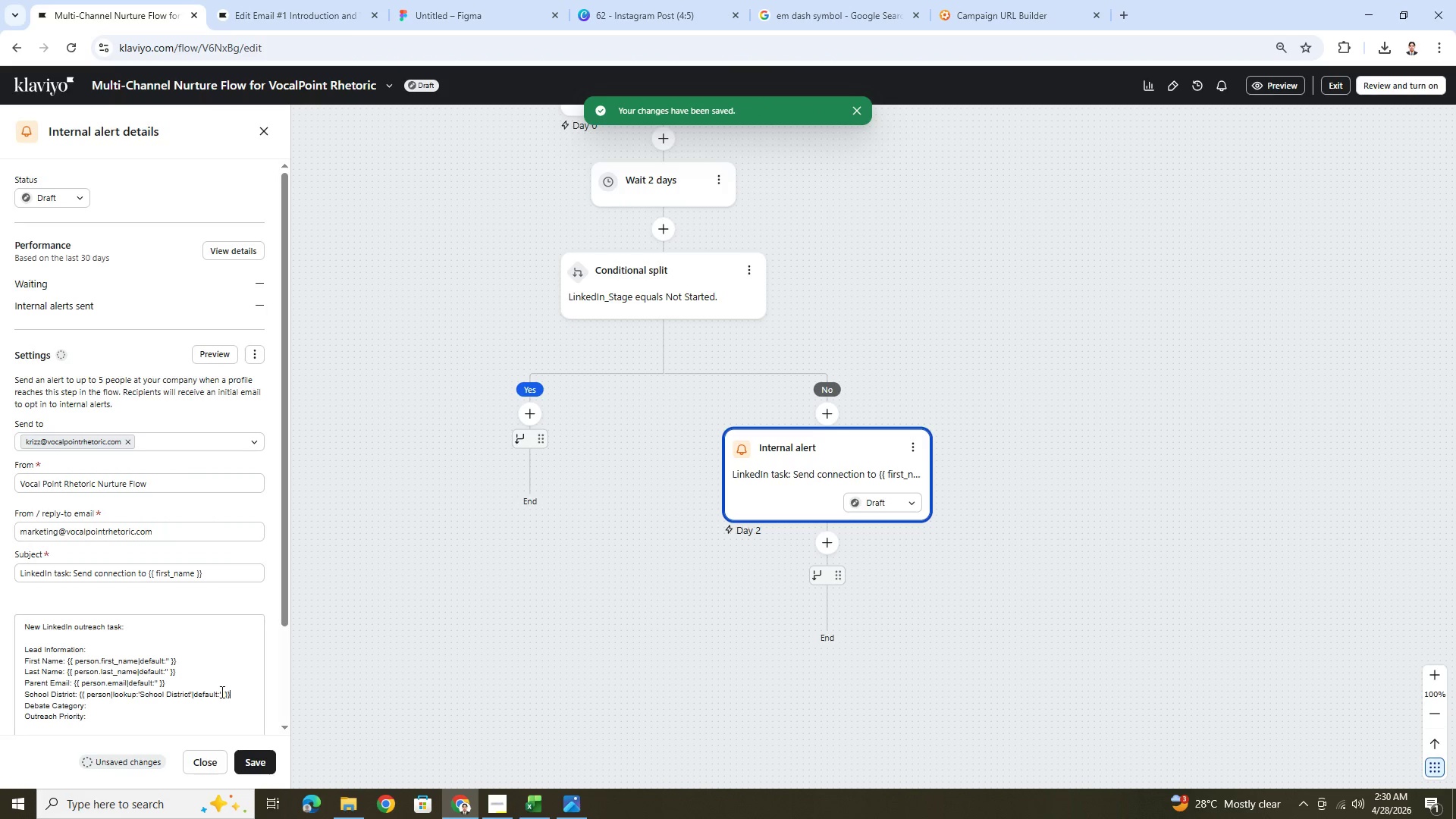 
left_click([221, 692])
 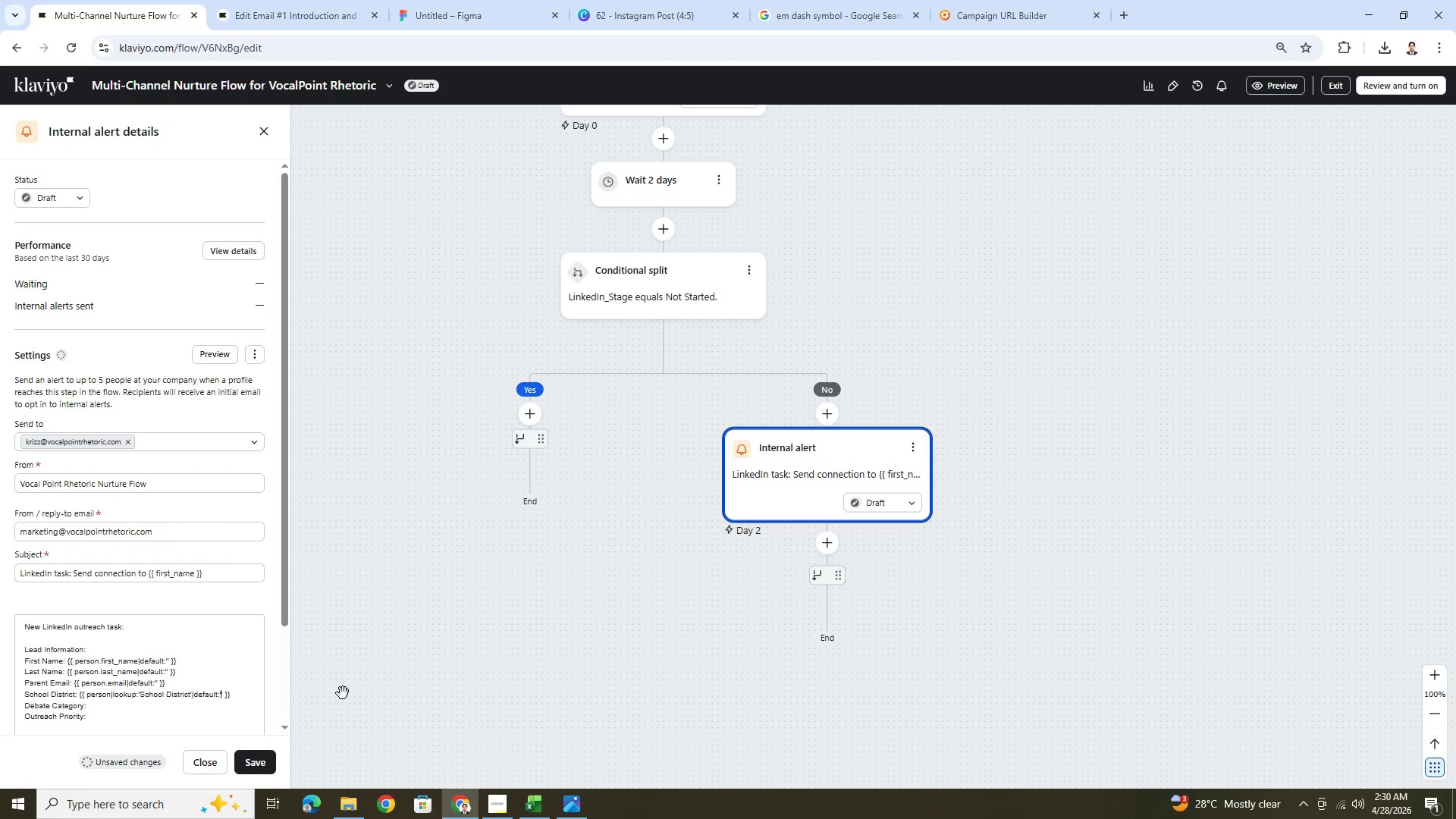 
type(Not provided)
 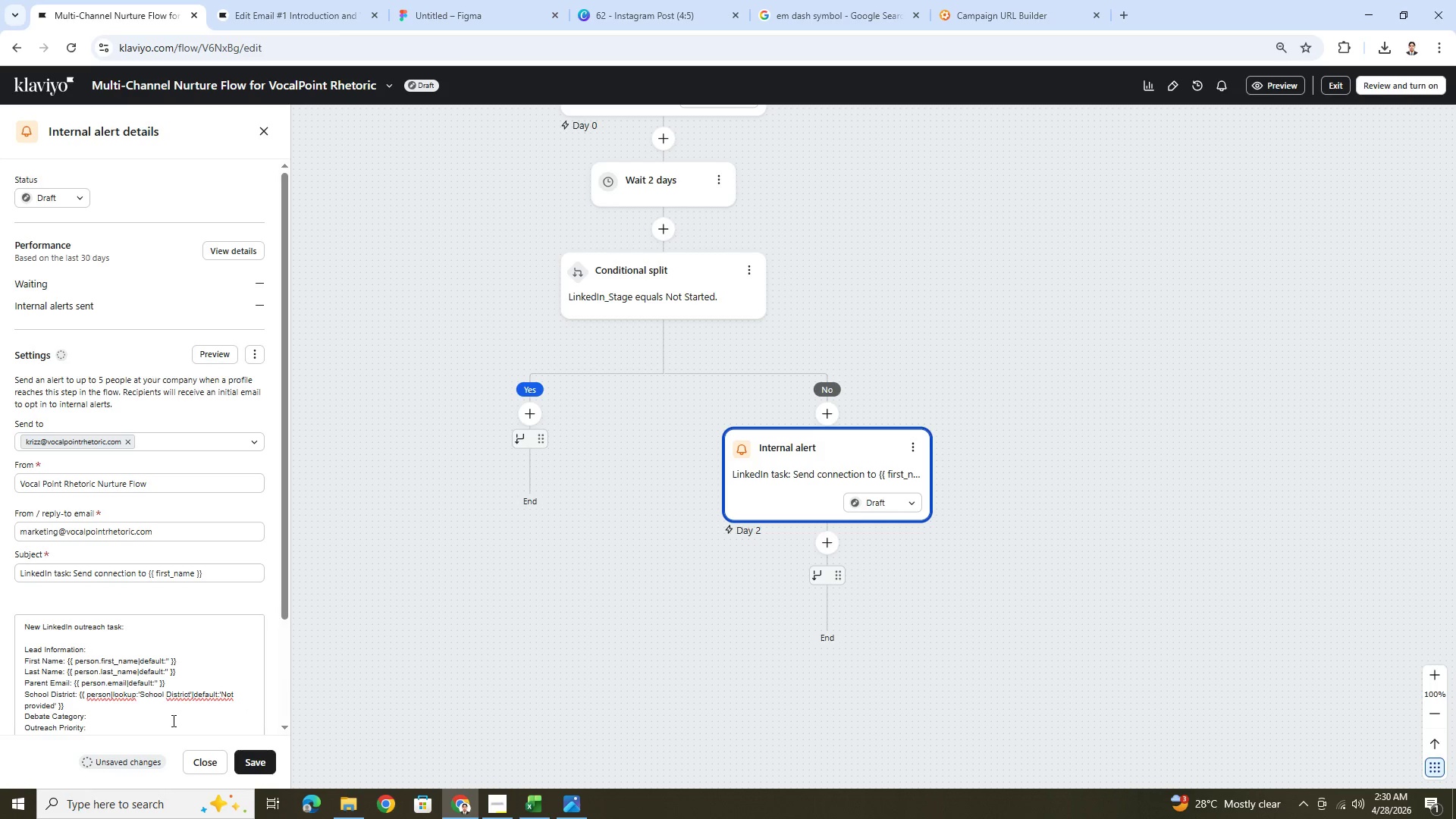 
left_click([173, 719])
 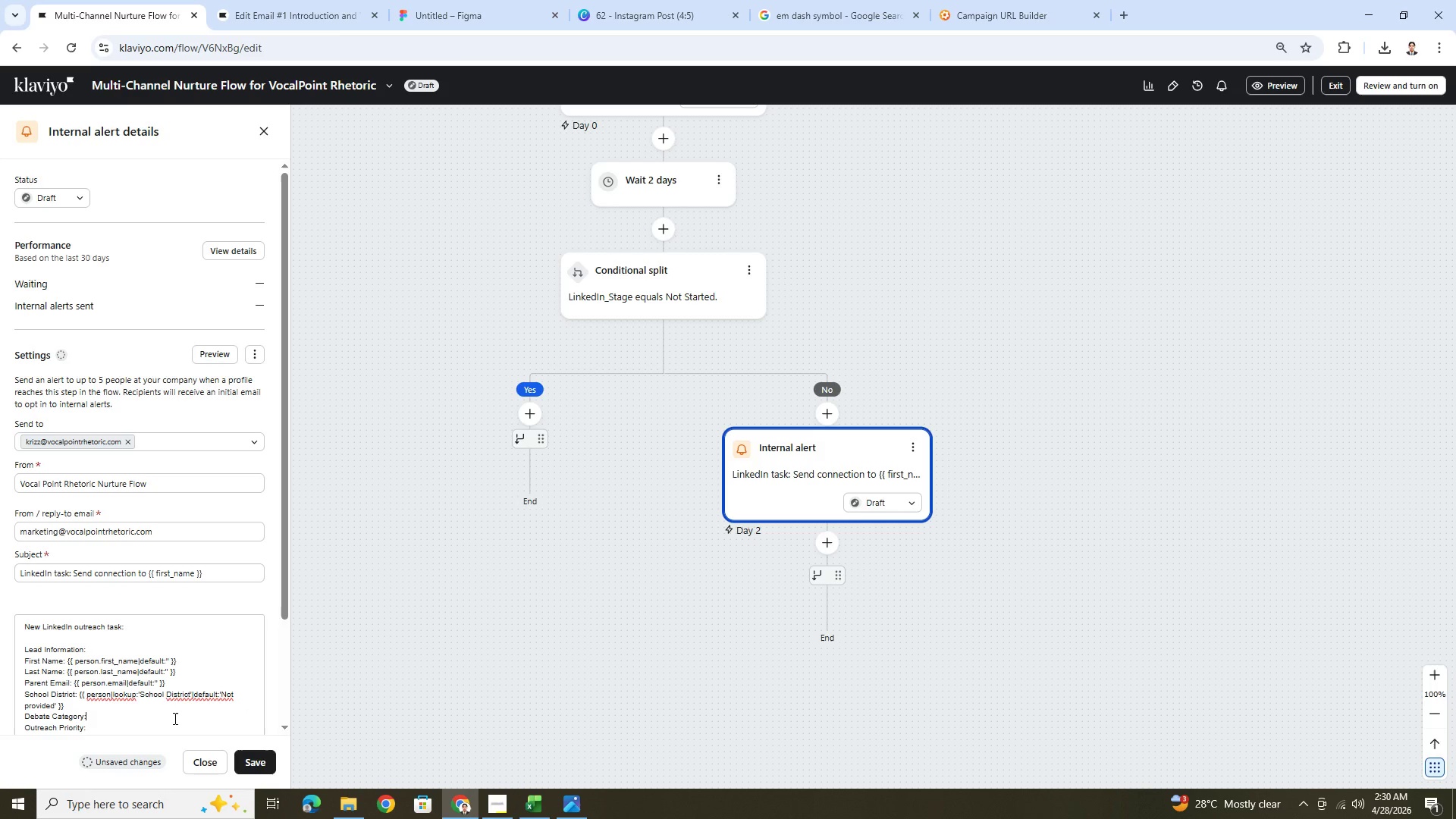 
key(Space)
 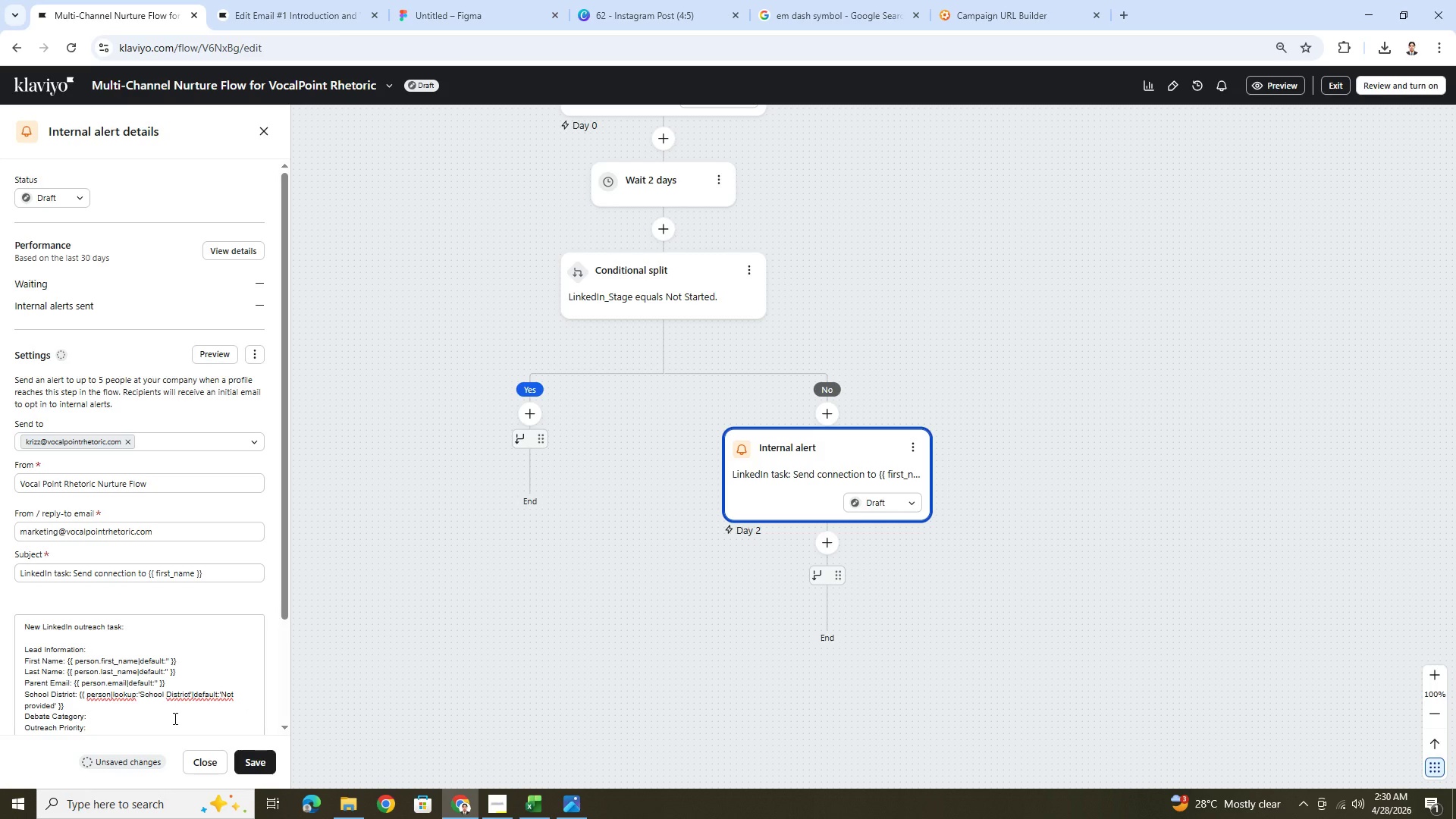 
key(Alt+AltLeft)
 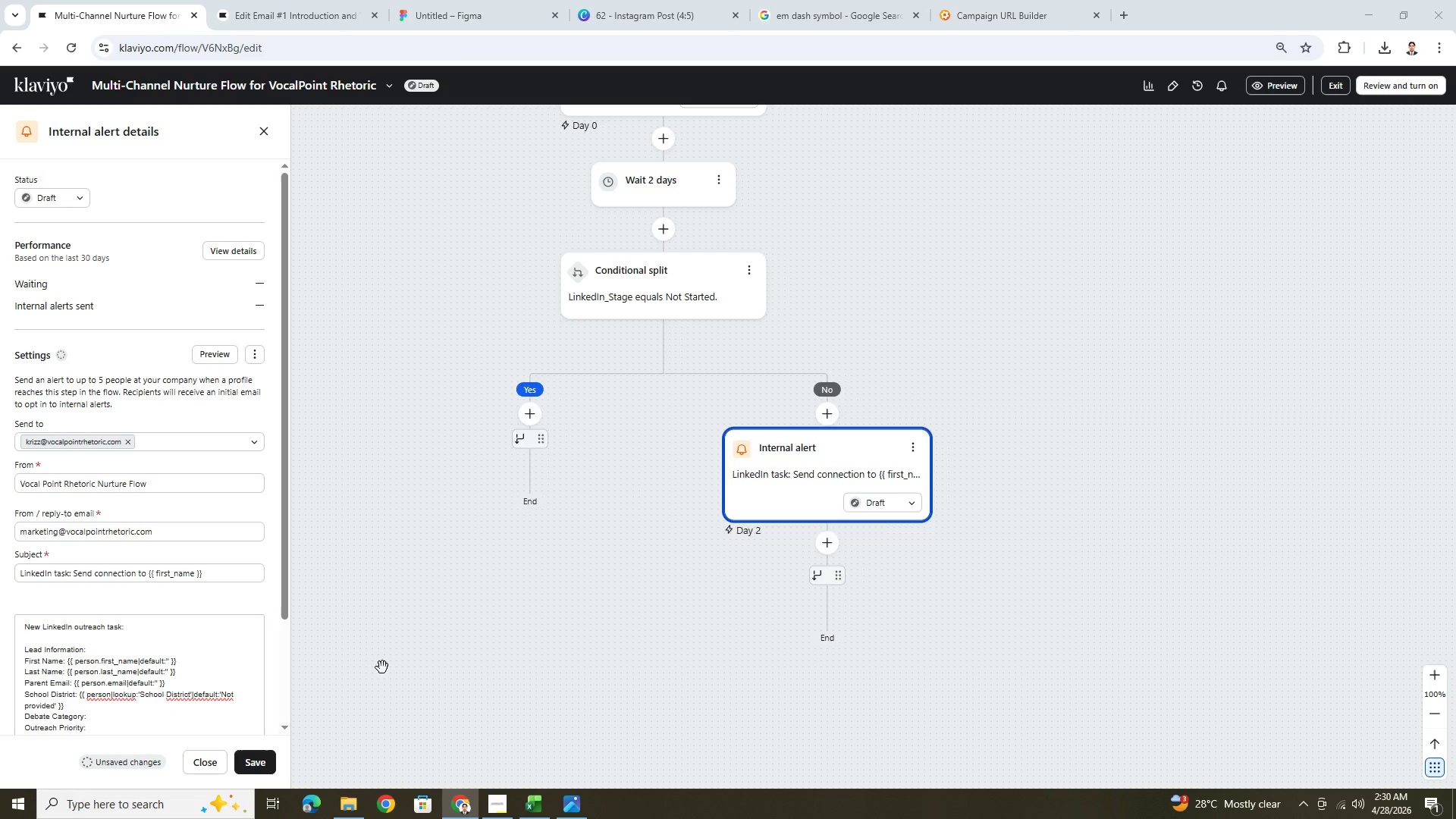 
key(Alt+Tab)